 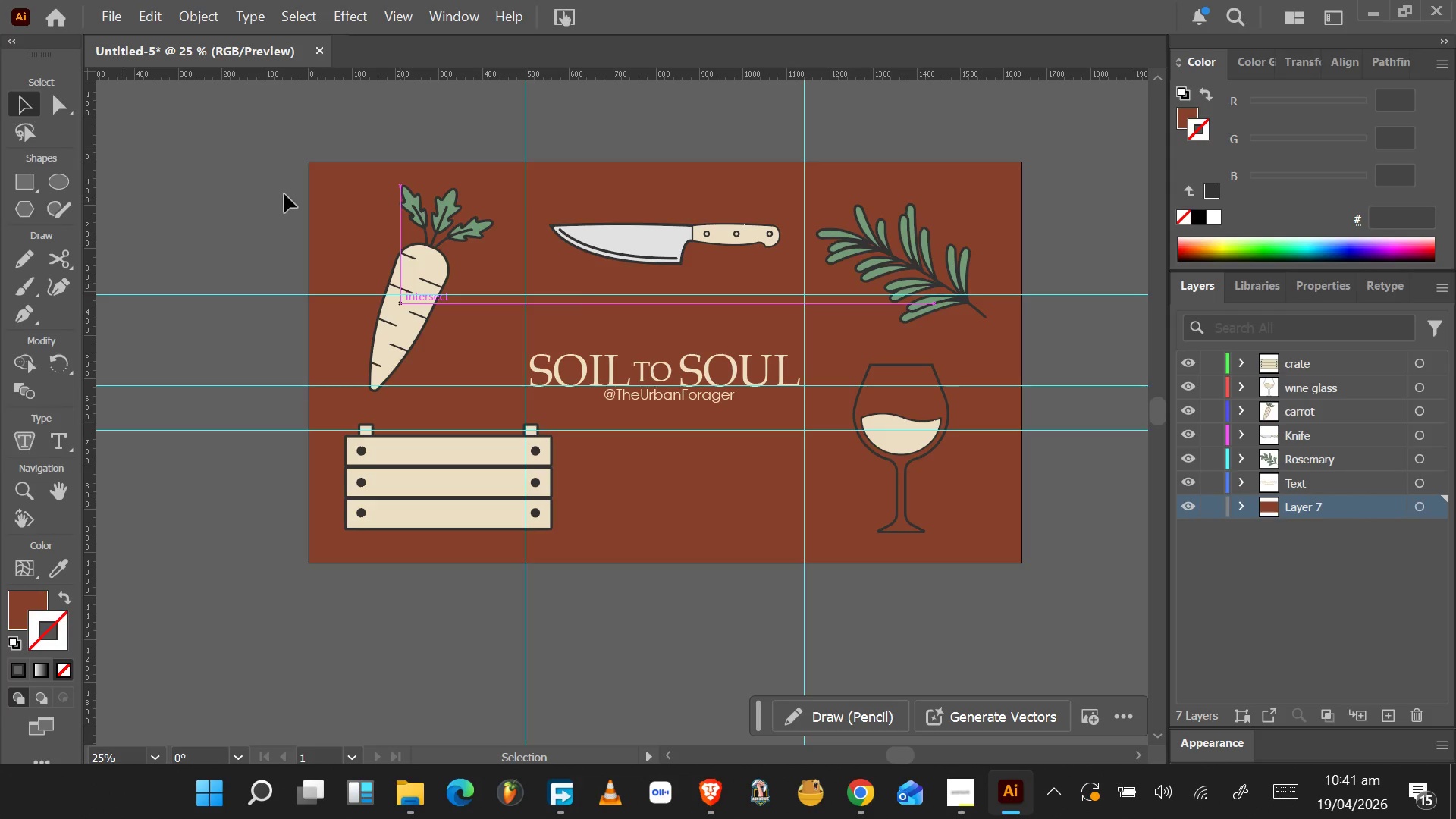 
left_click_drag(start_coordinate=[909, 439], to_coordinate=[936, 441])
 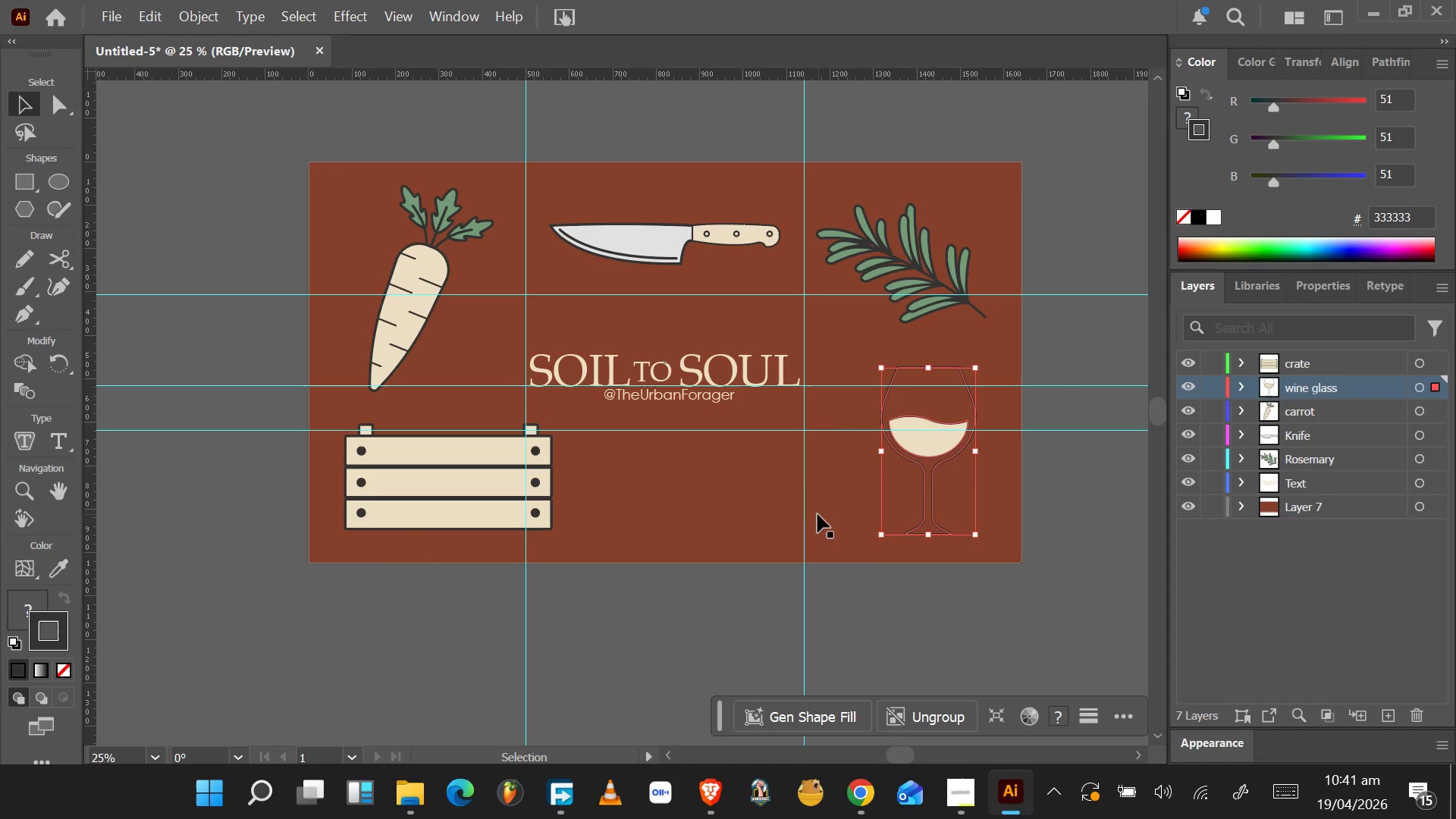 
left_click([697, 477])
 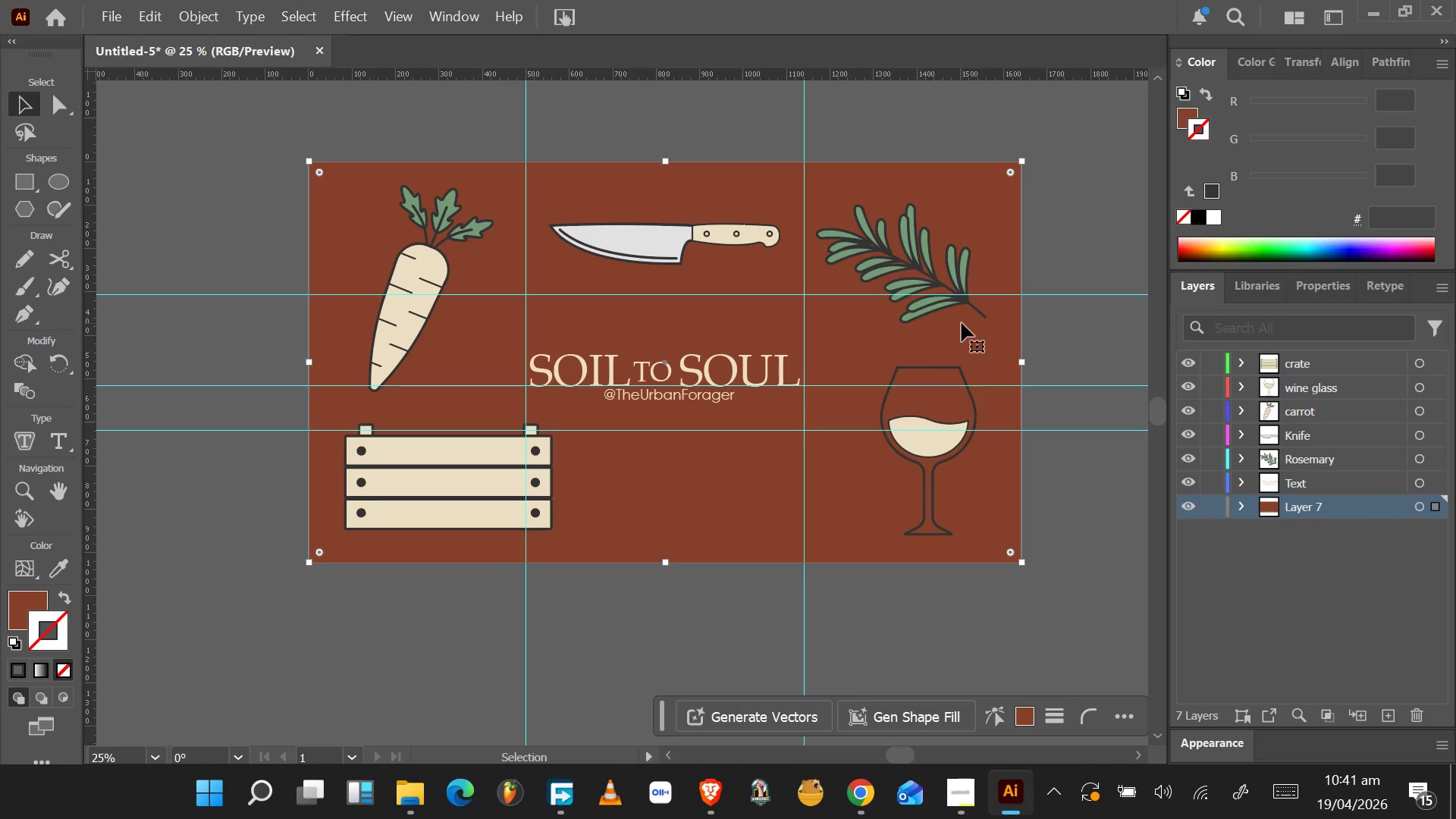 
wait(6.28)
 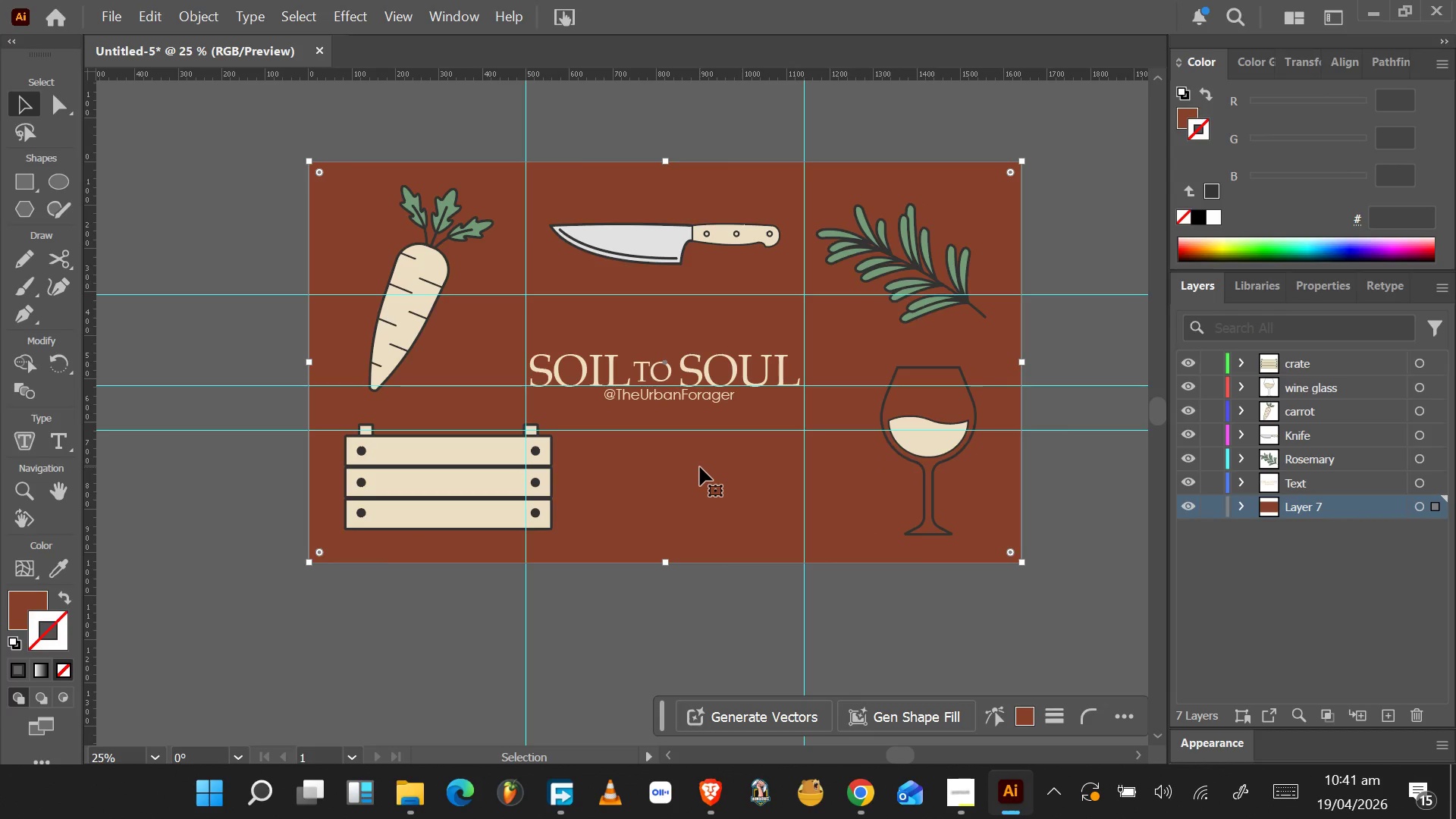 
key(Alt+Tab)